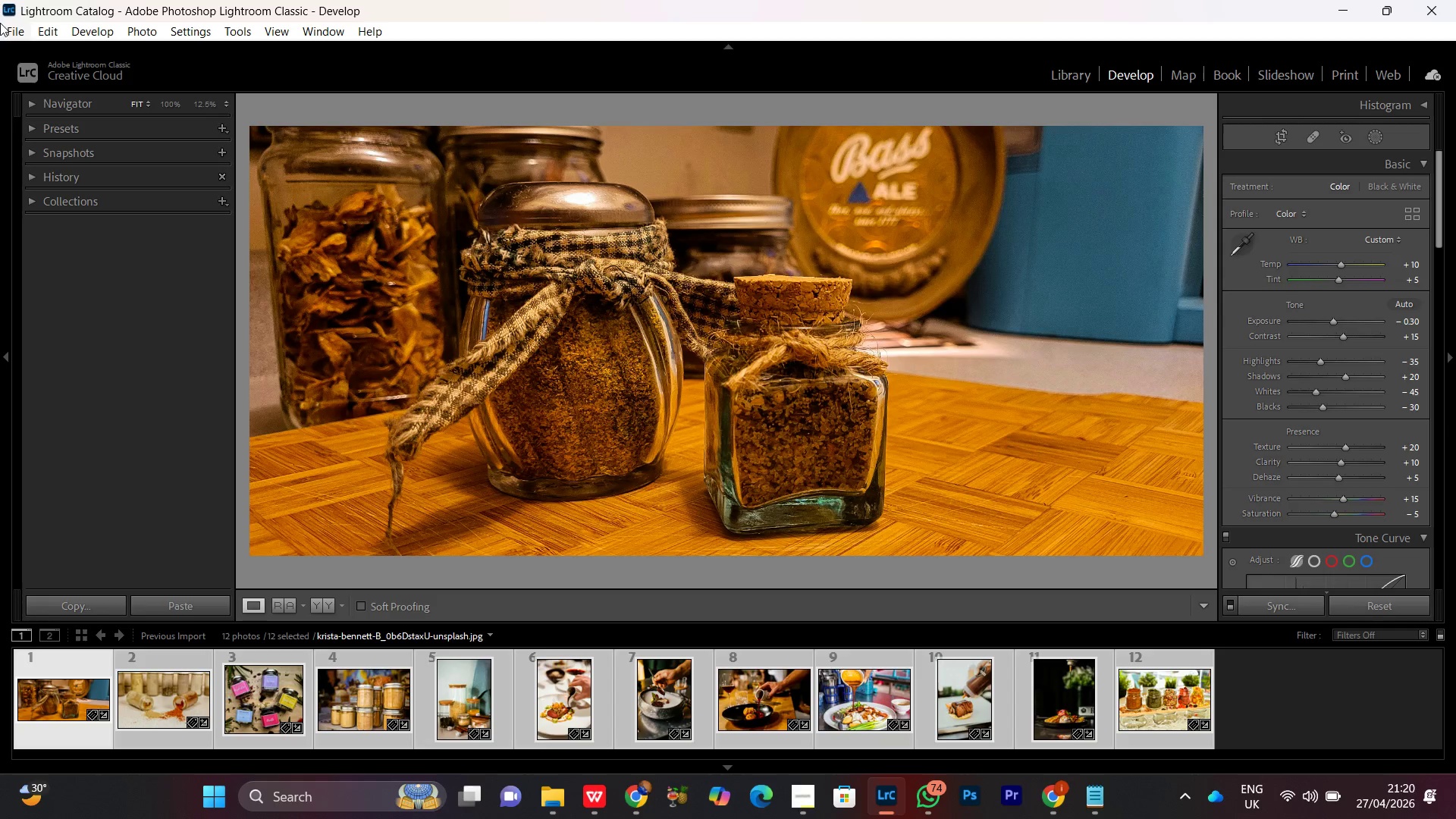 
mouse_move([20, 37])
 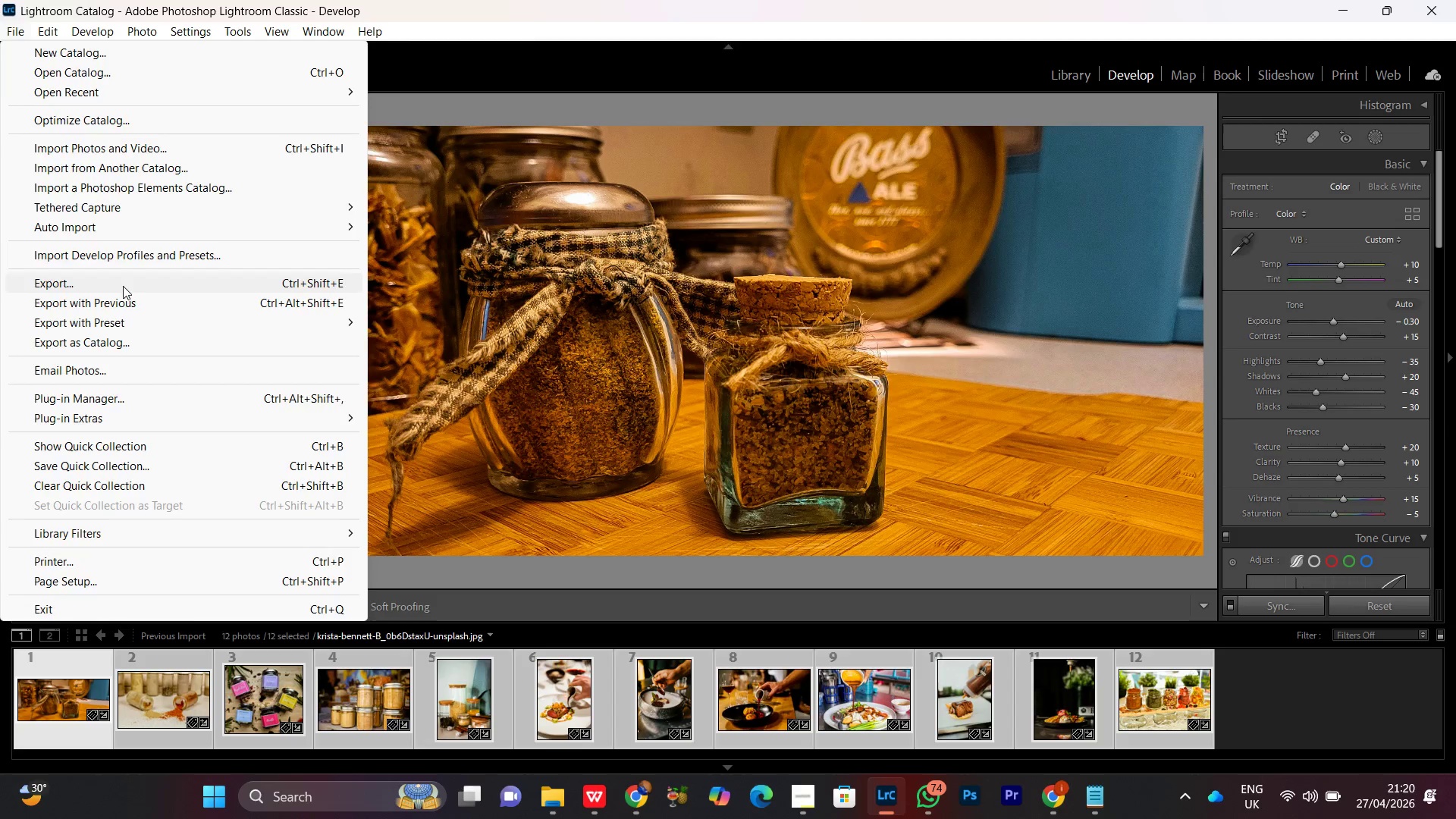 
left_click([123, 286])
 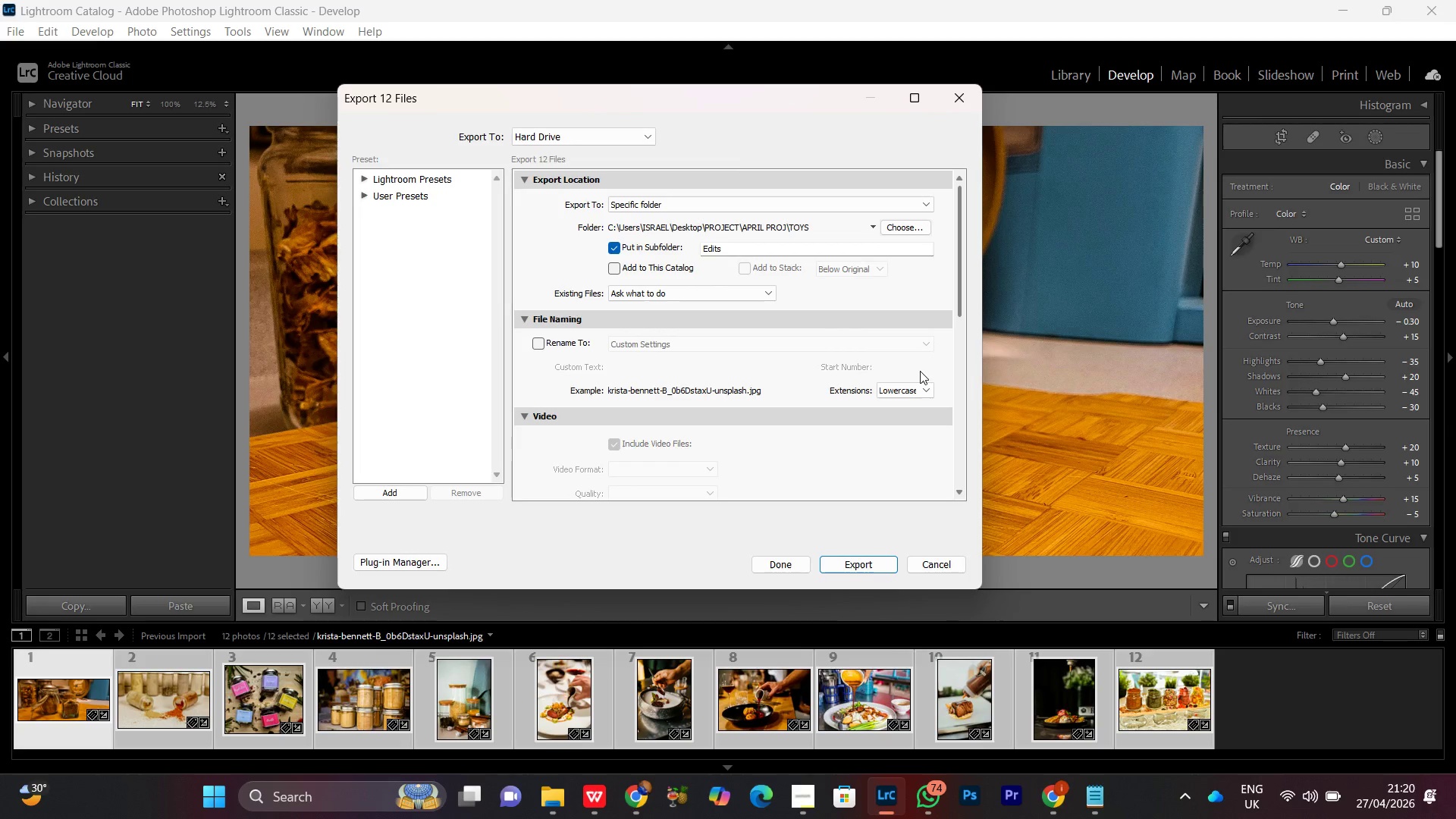 
left_click([910, 228])
 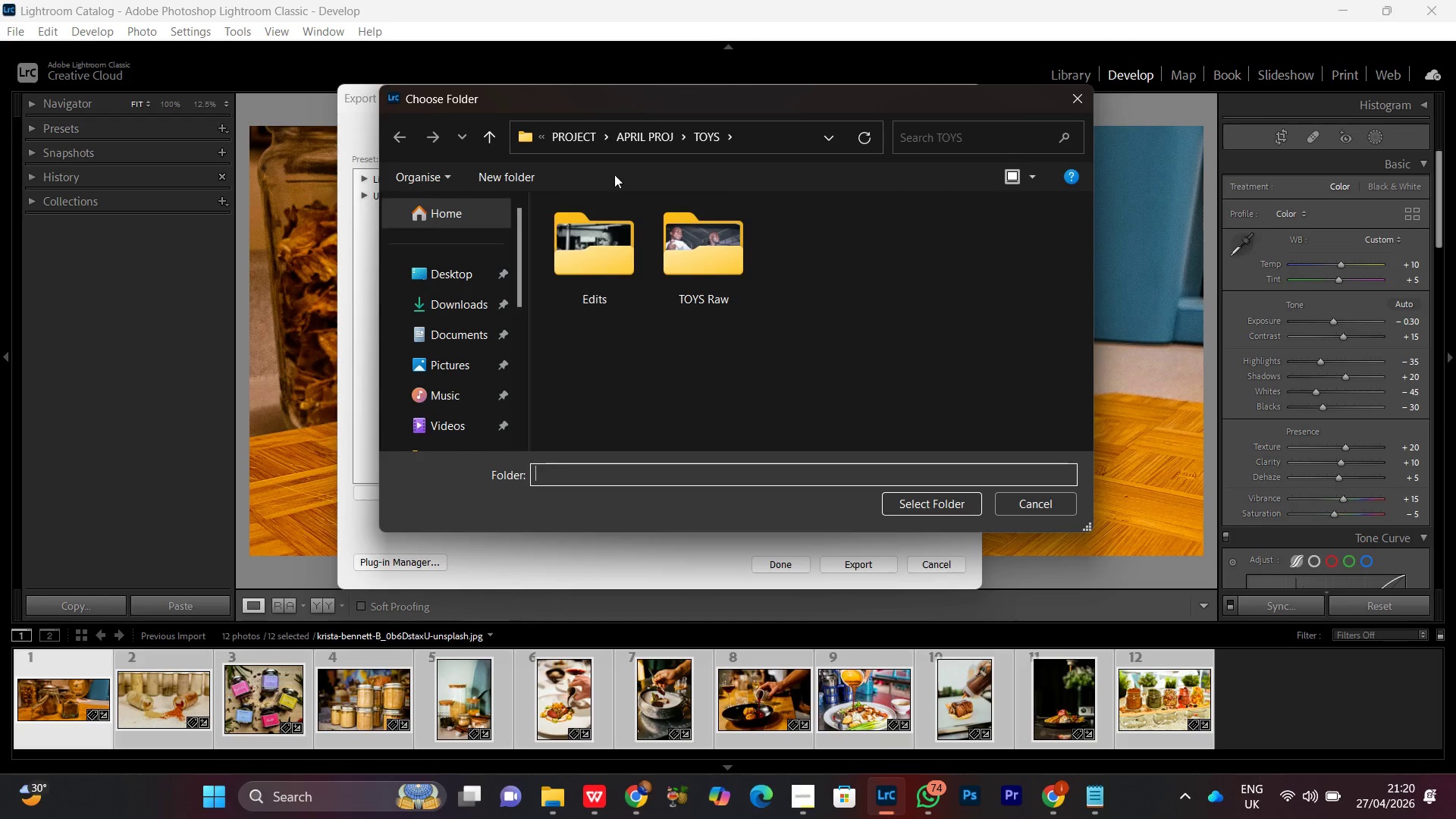 
left_click([636, 136])
 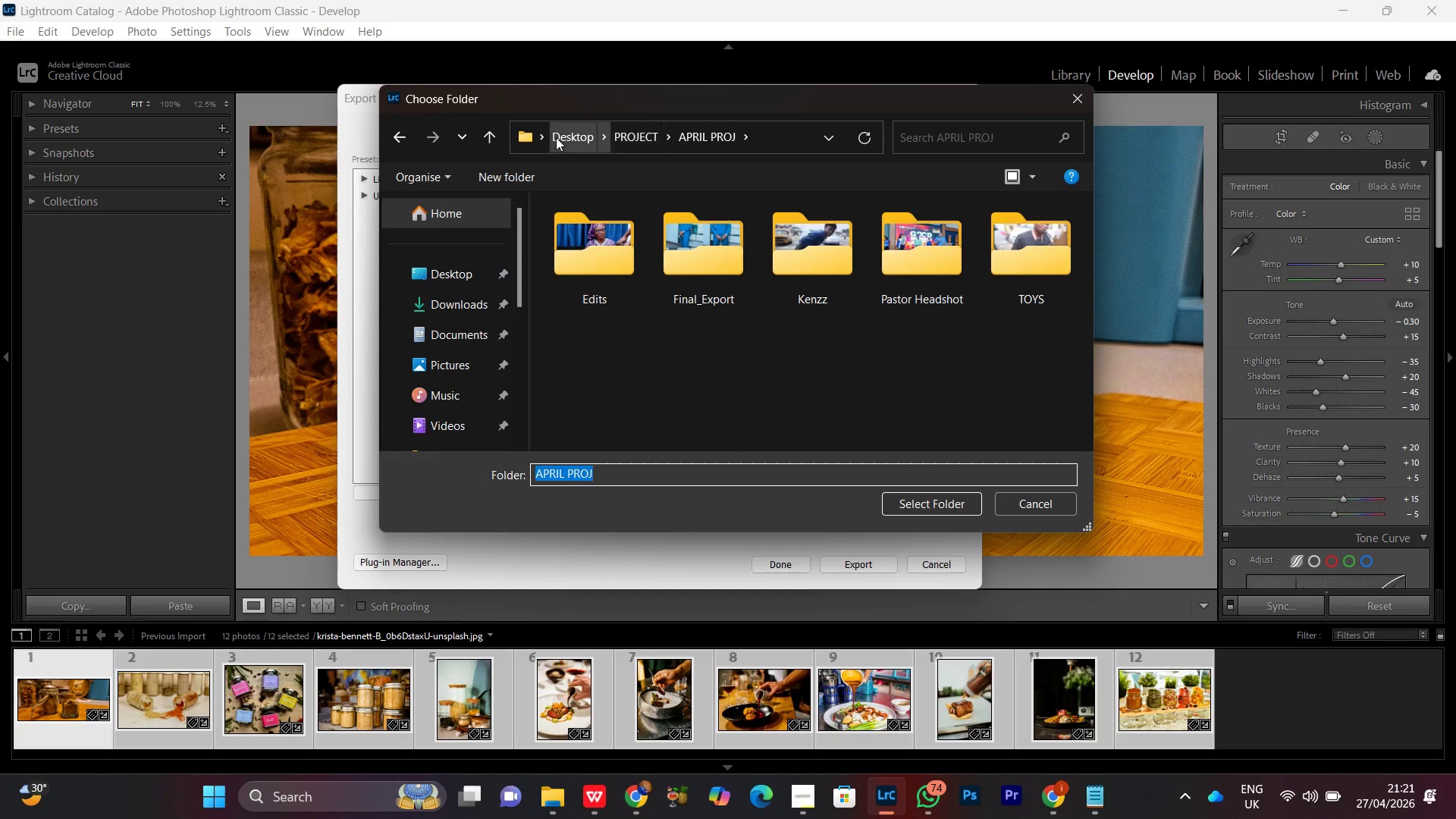 
left_click([431, 269])
 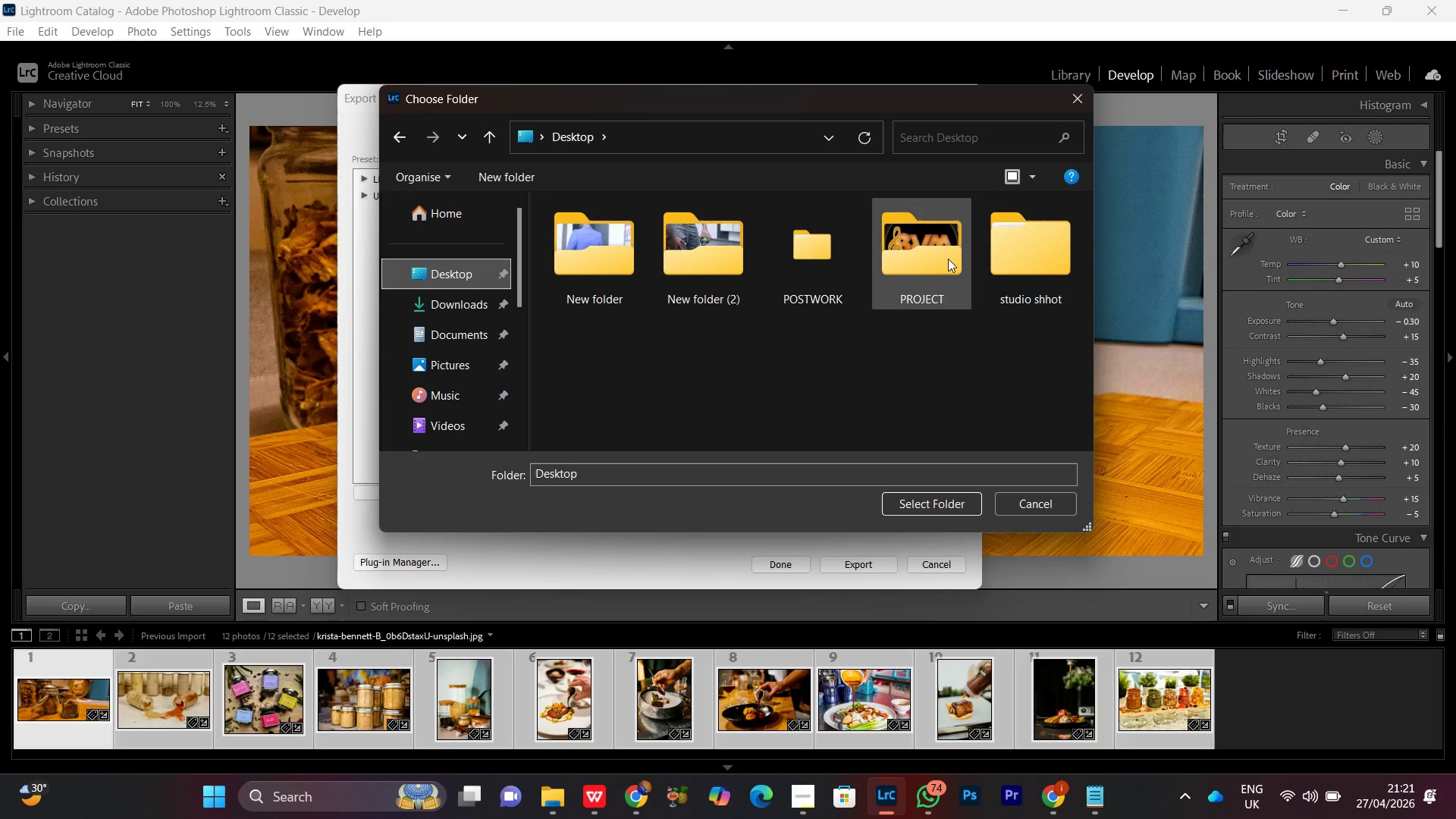 
left_click([914, 274])
 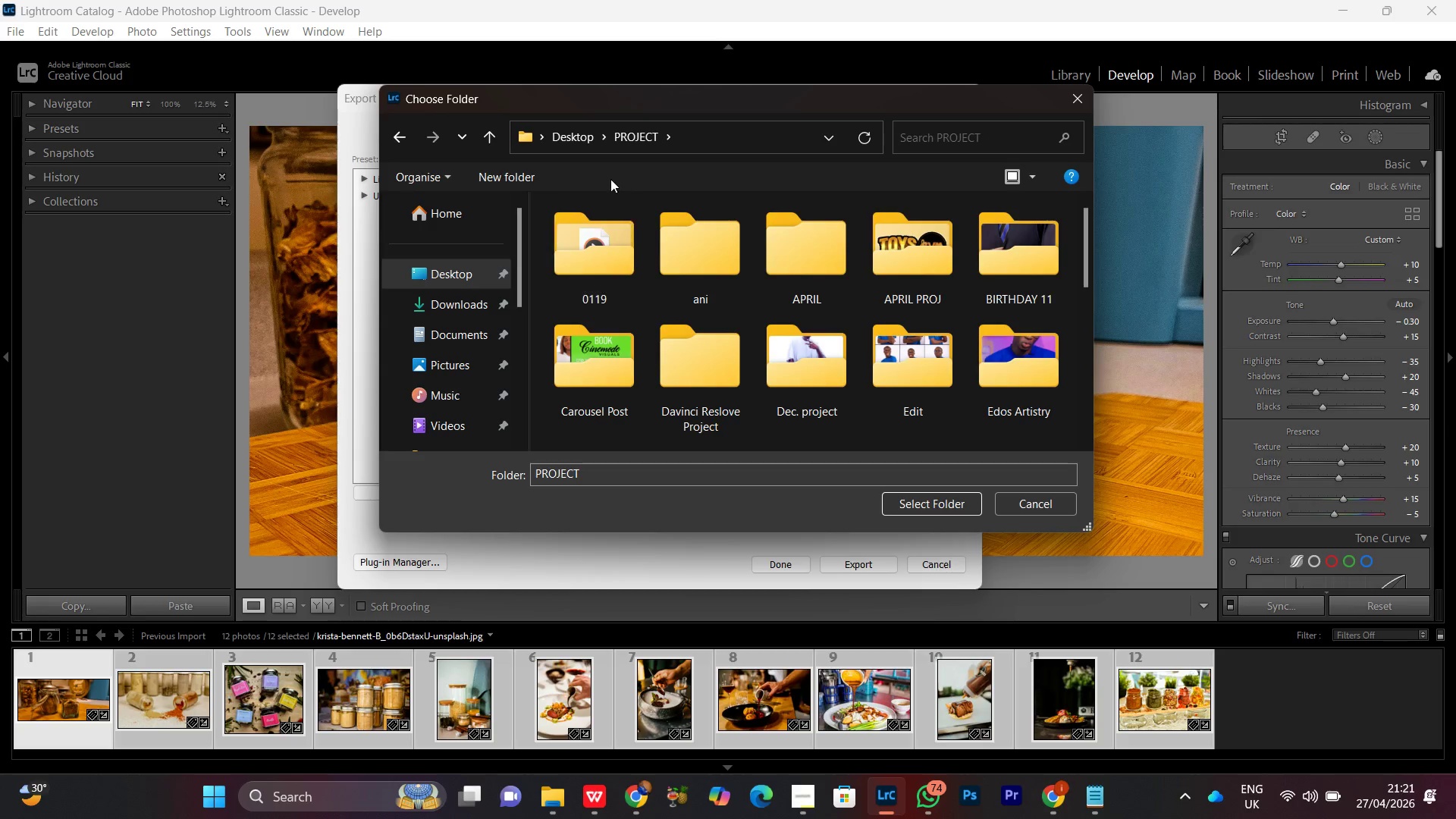 
left_click([565, 133])
 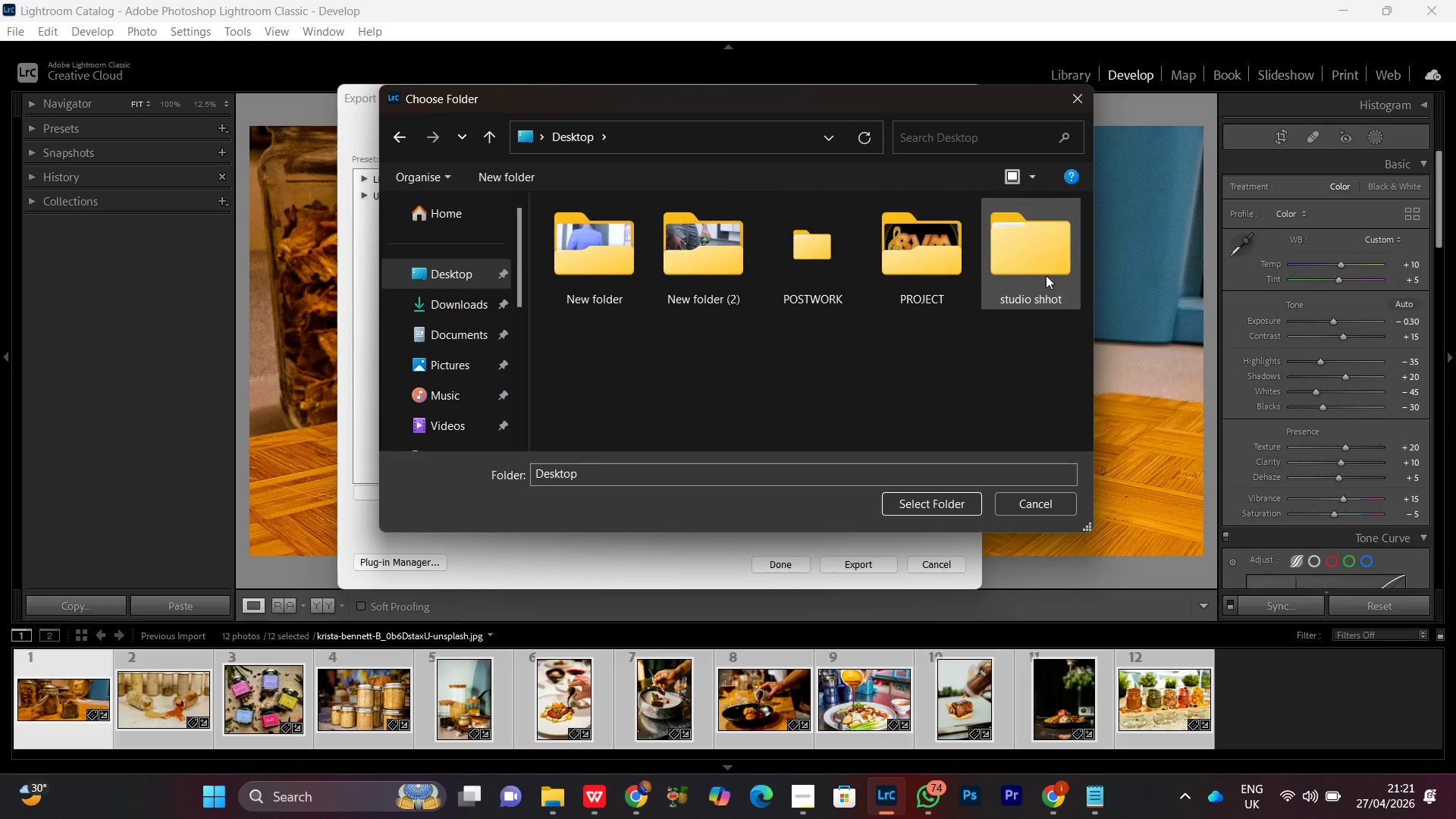 
double_click([836, 265])
 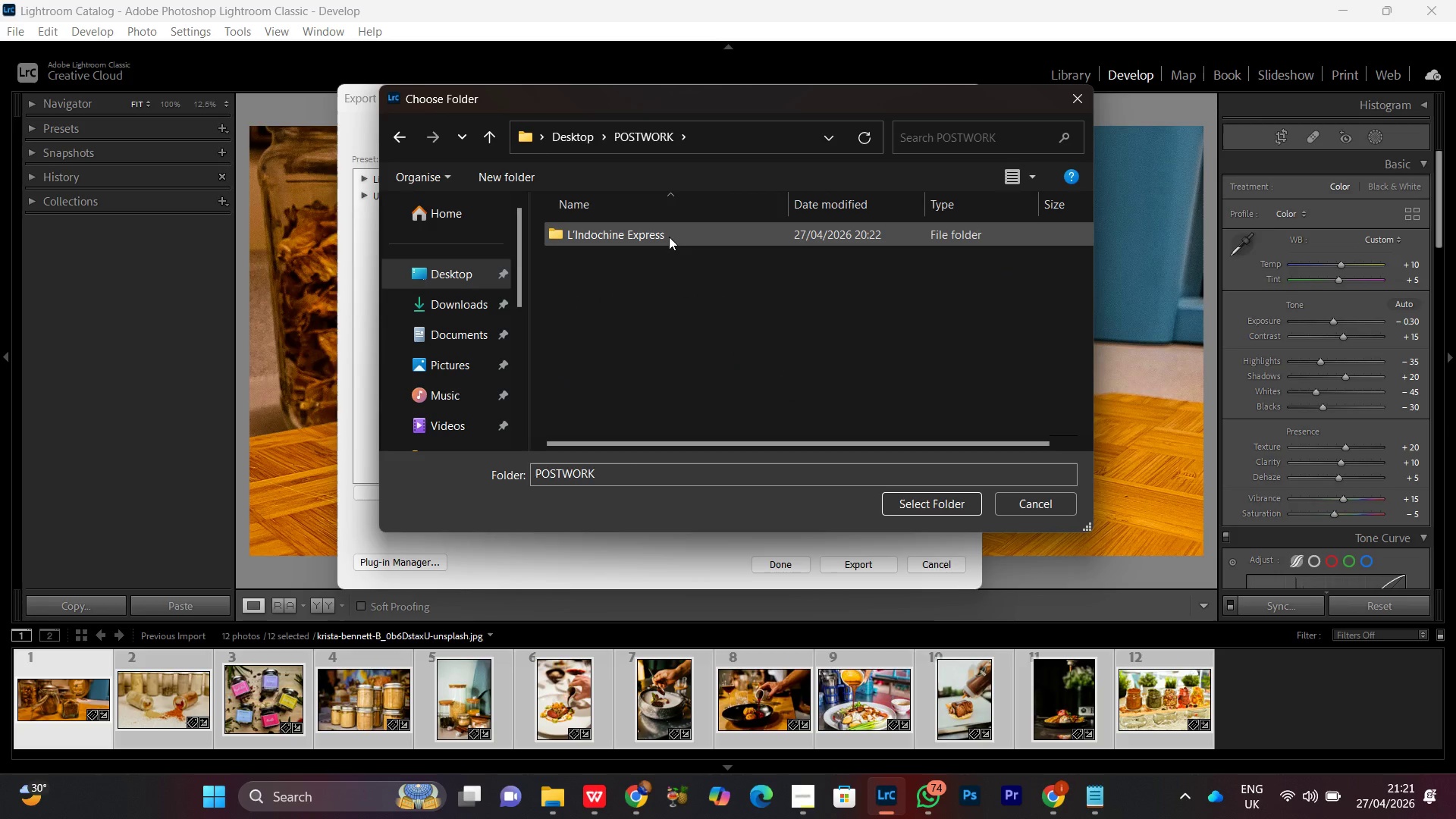 
double_click([669, 237])
 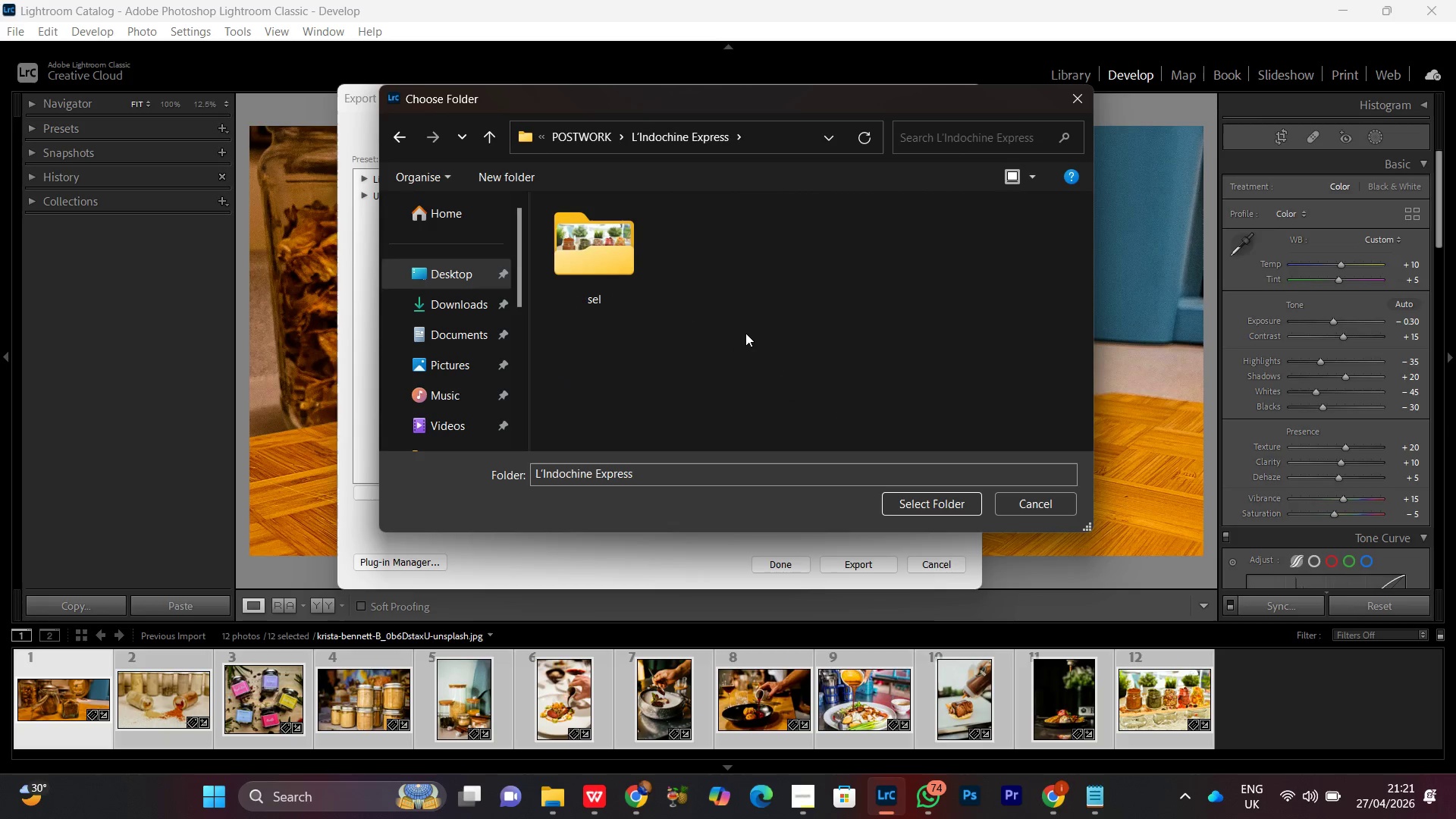 
left_click([745, 329])
 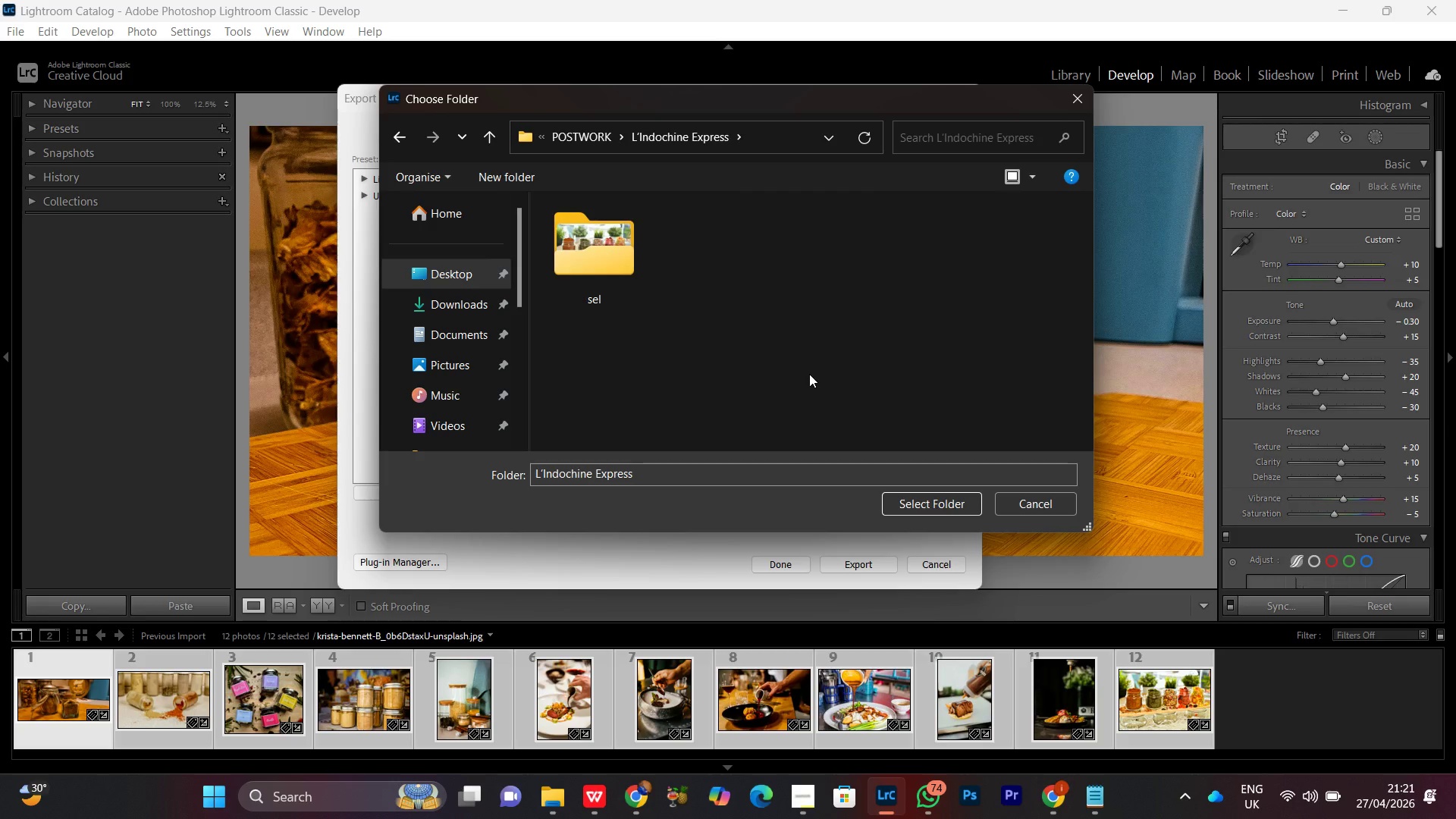 
left_click([927, 507])
 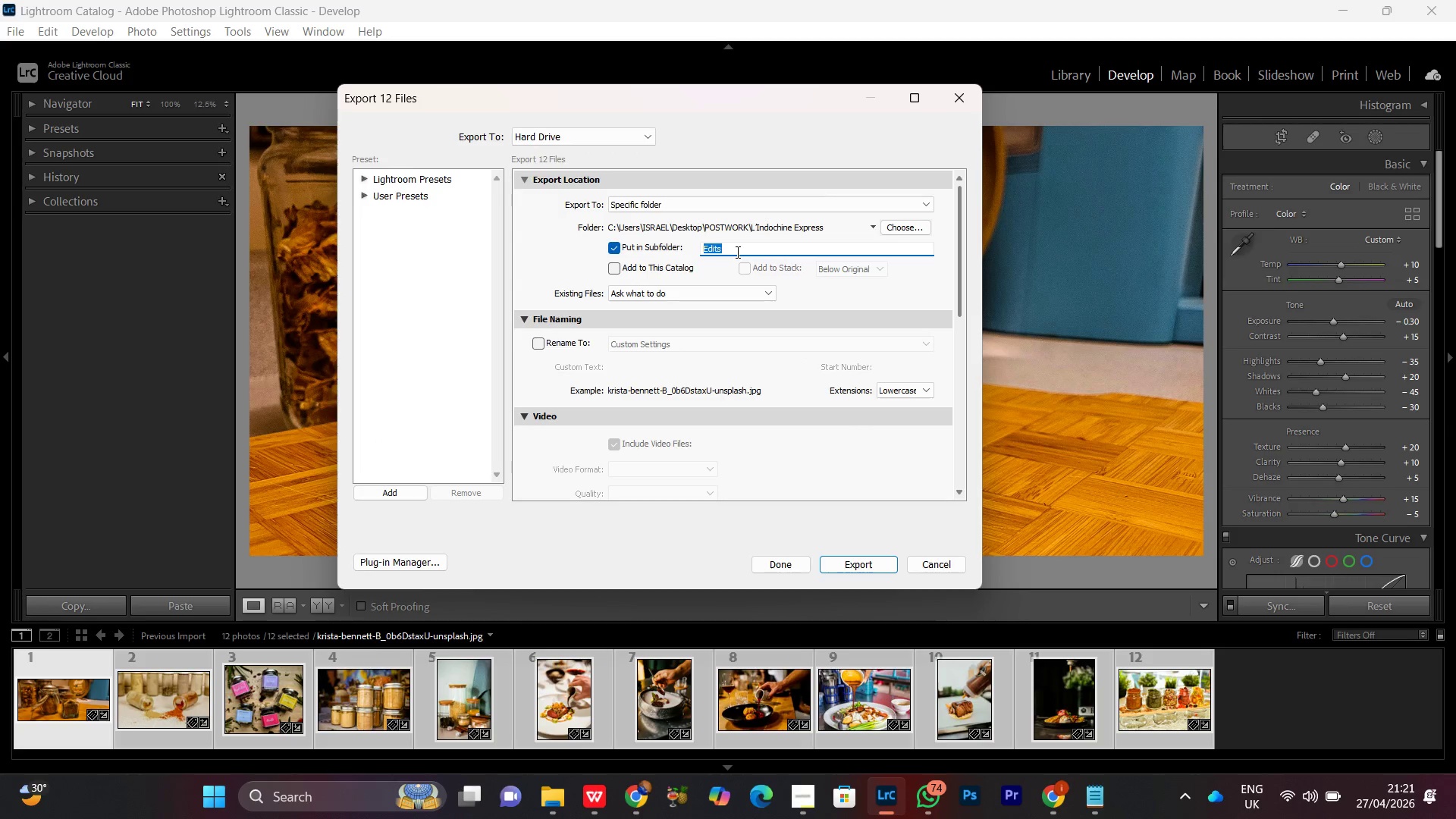 
type(Finals)
key(Backspace)
type(_Export)
 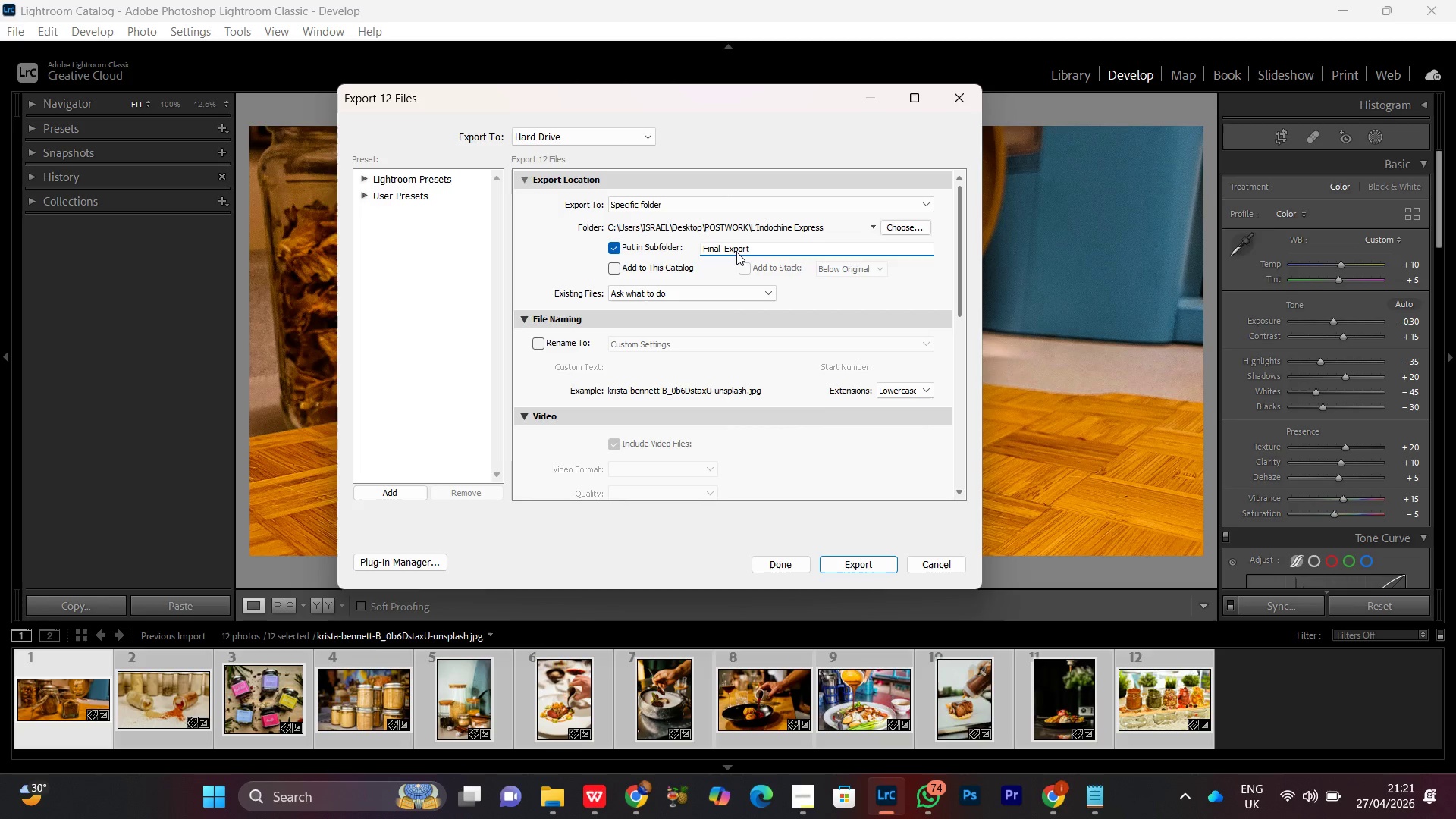 
wait(13.52)
 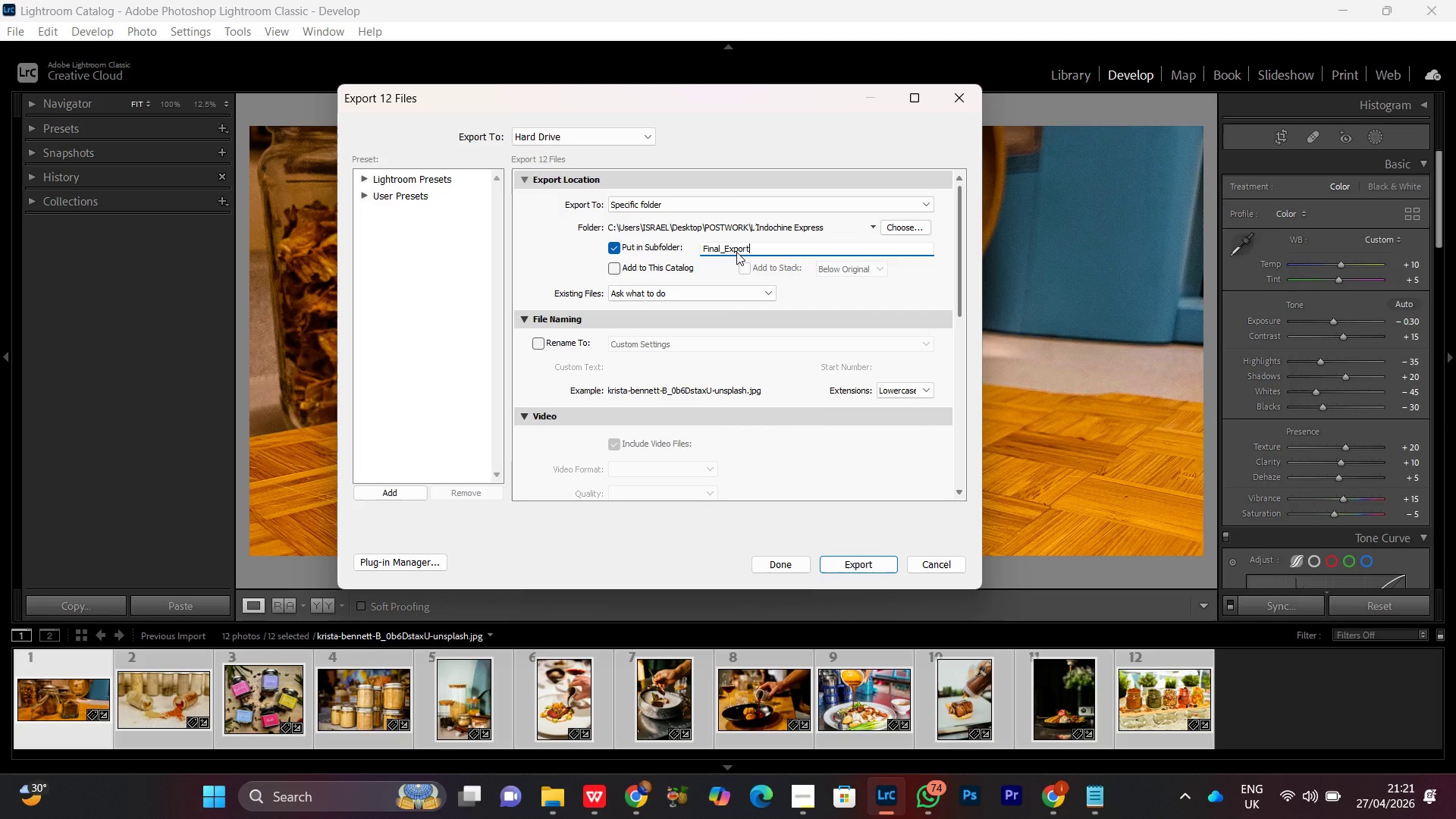 
key(S)
 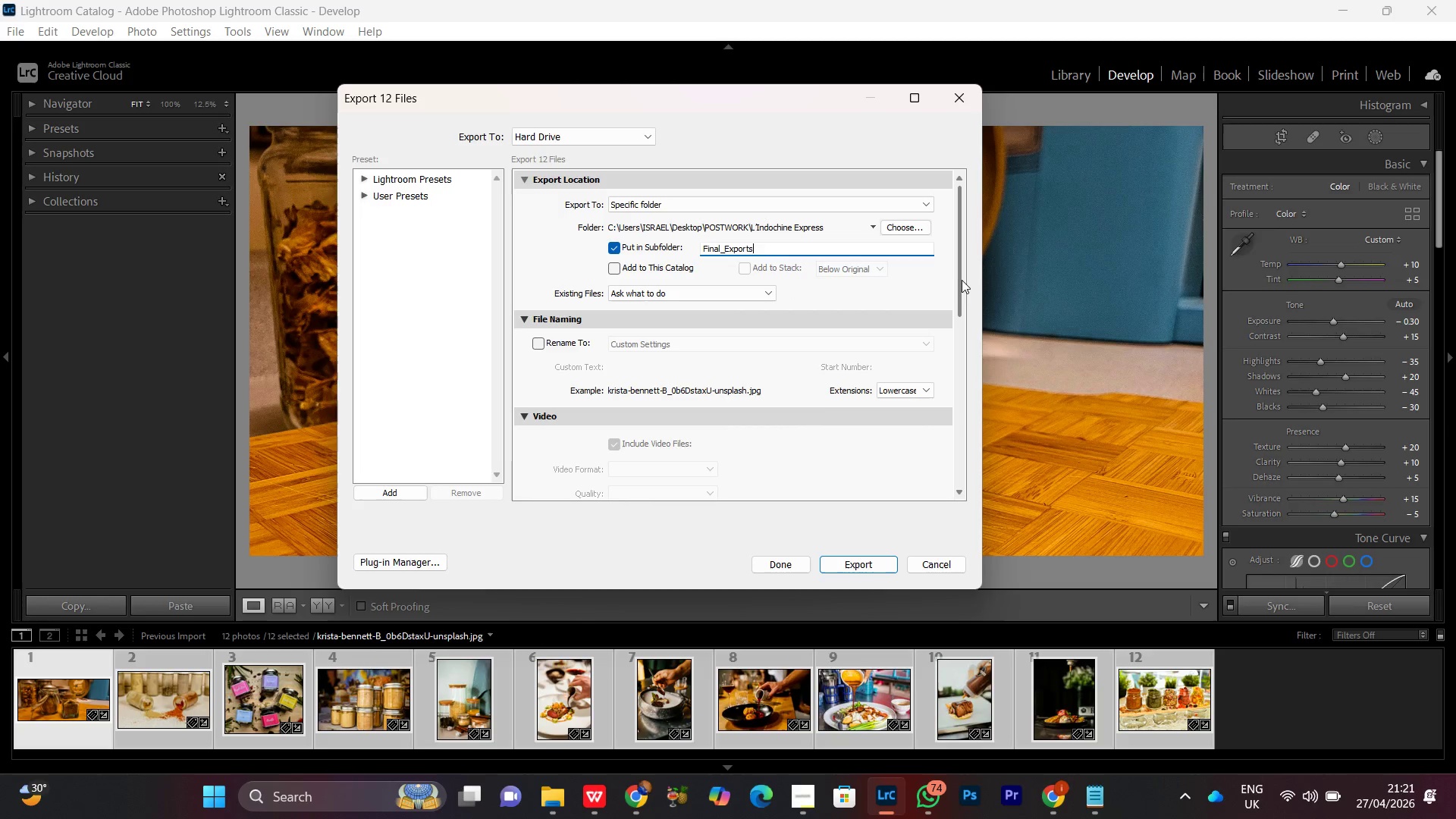 
left_click_drag(start_coordinate=[958, 280], to_coordinate=[933, 457])
 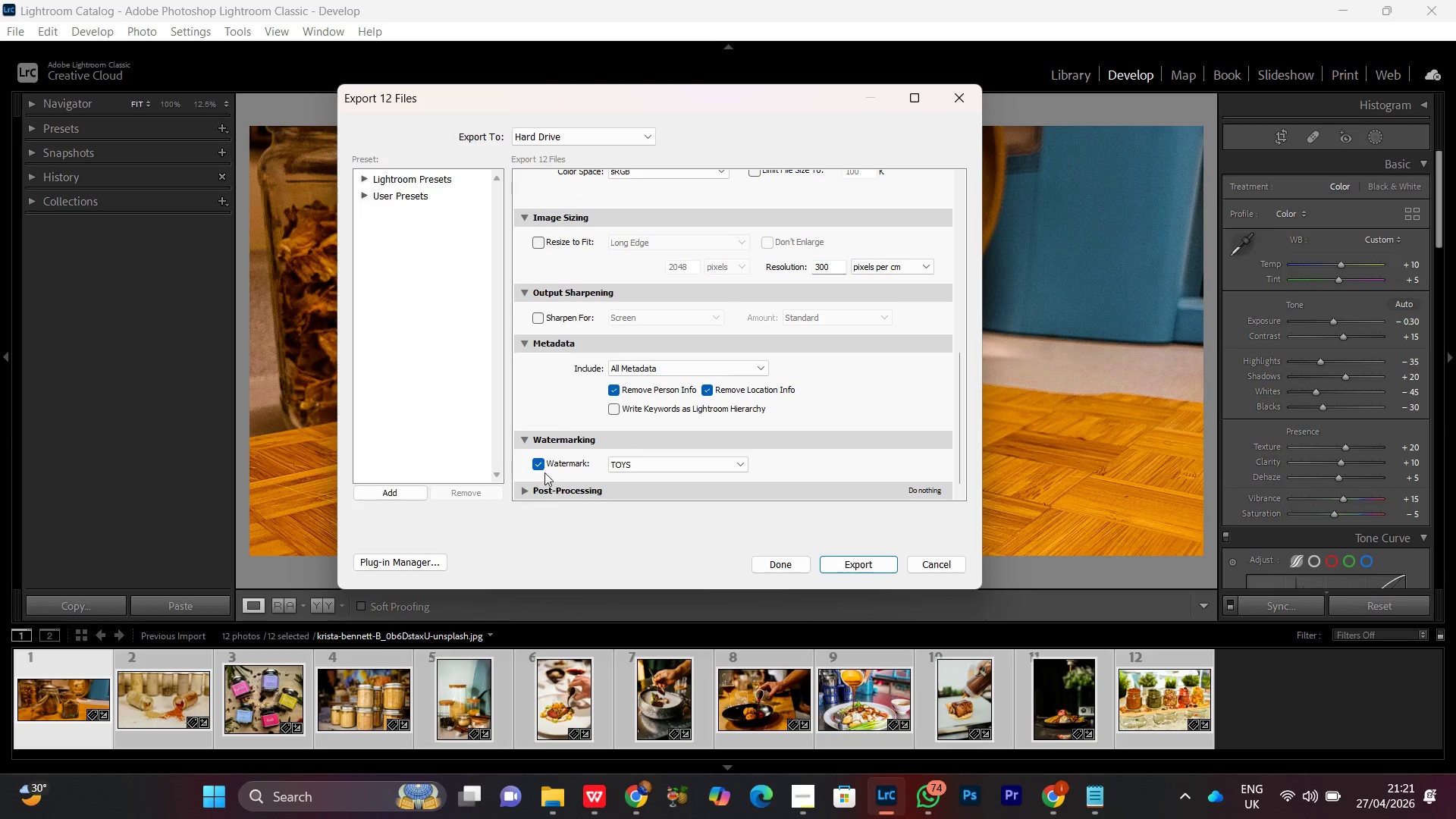 
left_click([538, 464])
 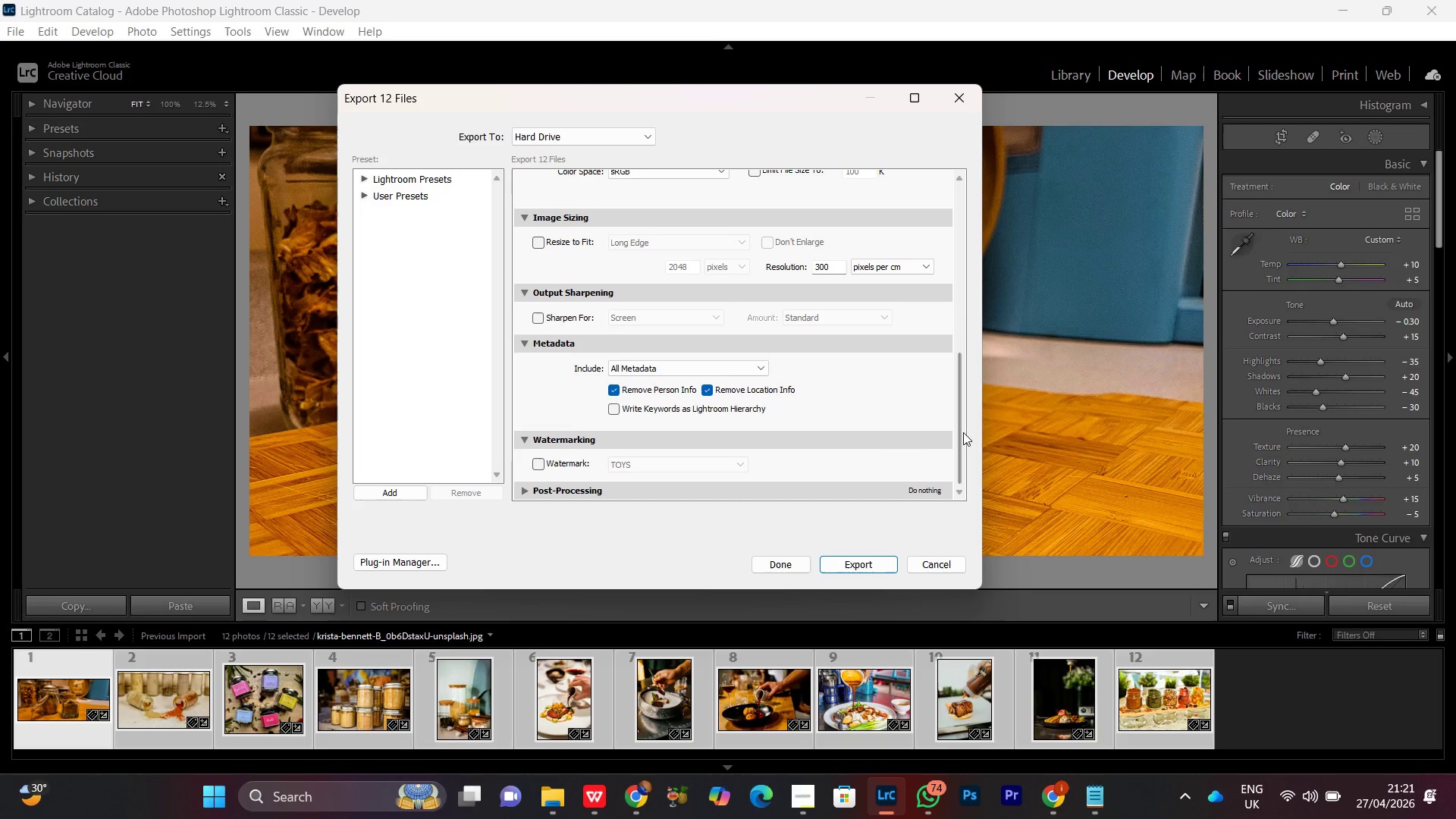 
left_click_drag(start_coordinate=[958, 434], to_coordinate=[965, 270])
 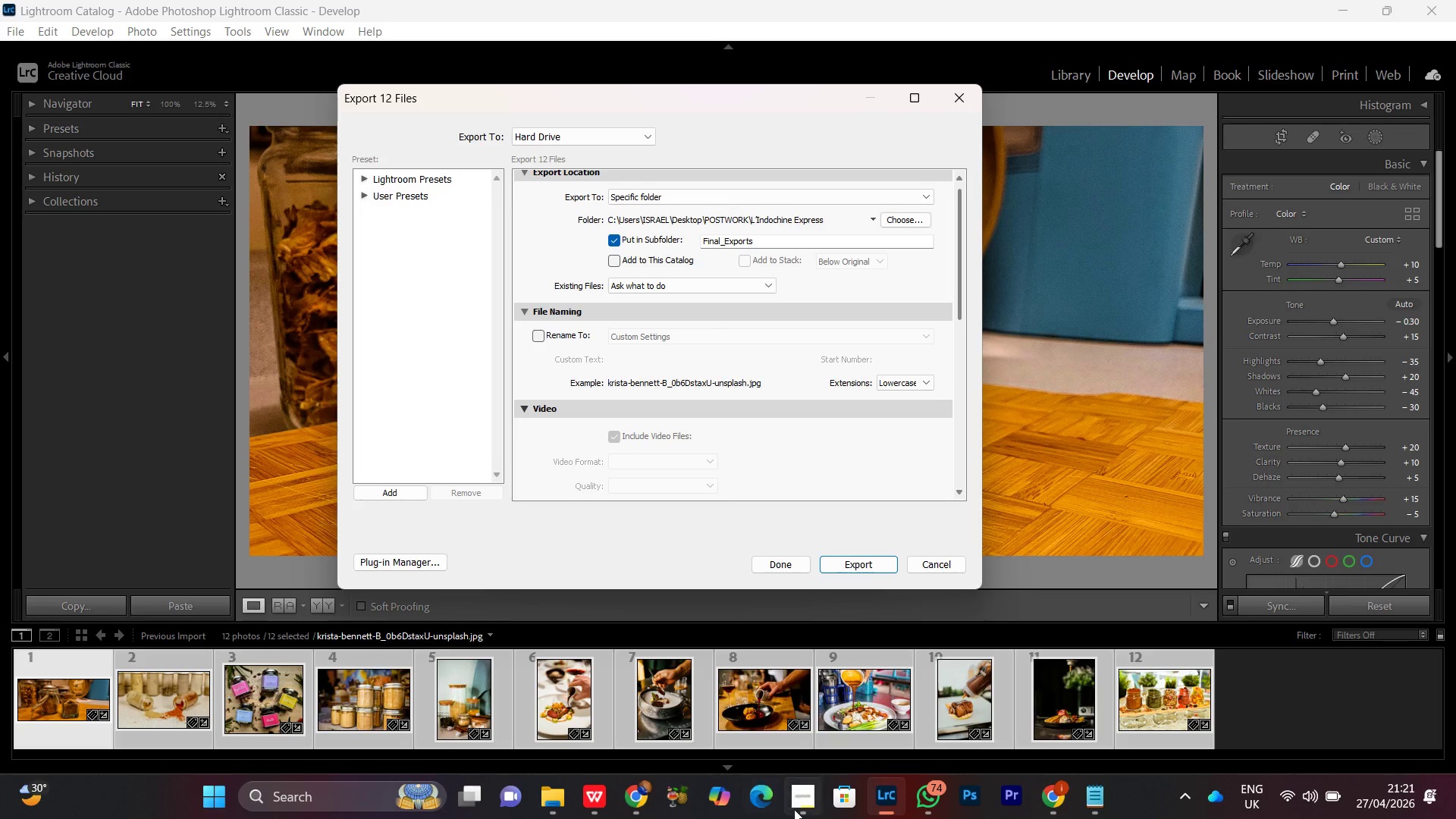 
left_click([805, 811])